 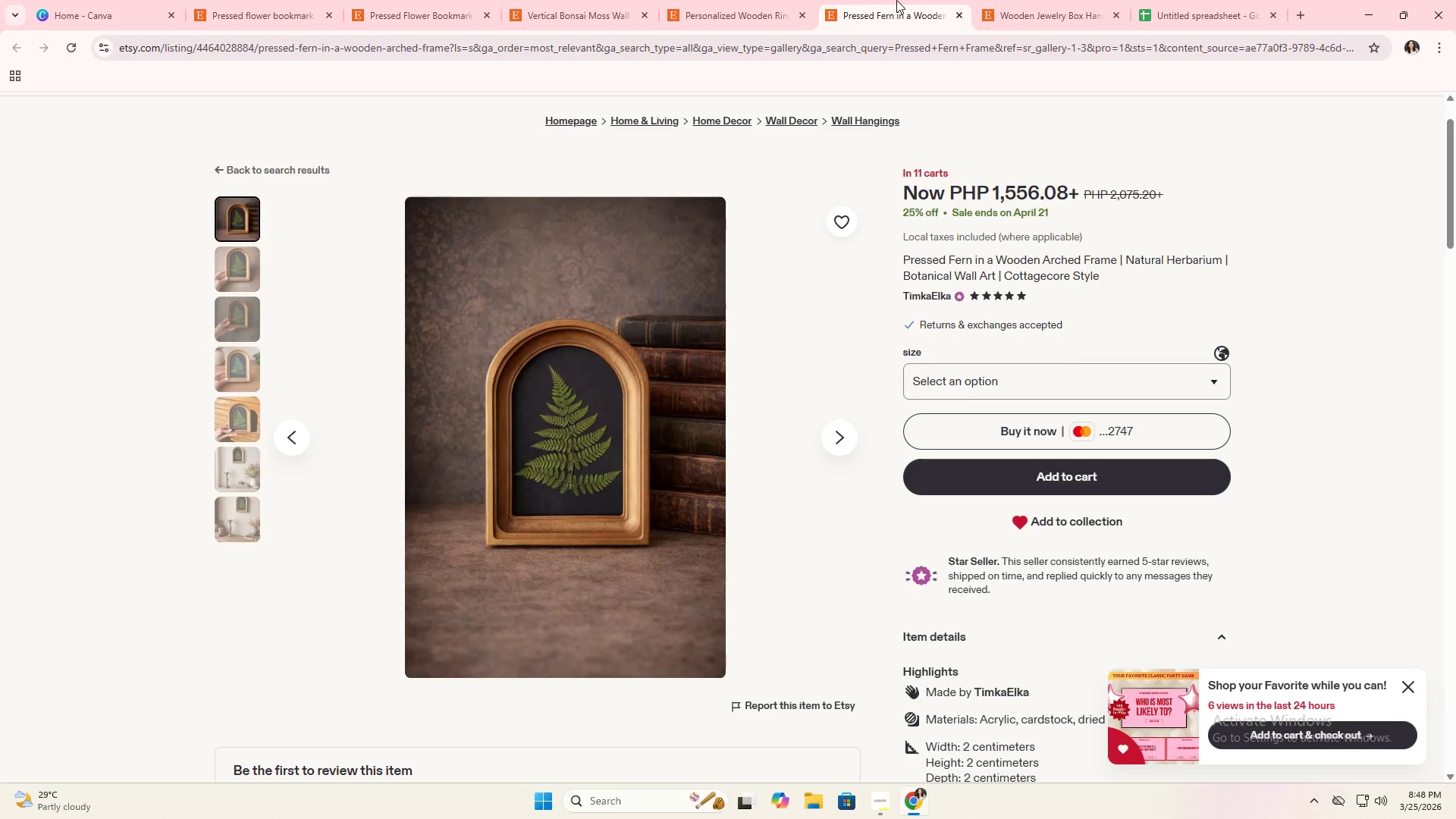 
left_click_drag(start_coordinate=[896, 0], to_coordinate=[1004, 3])
 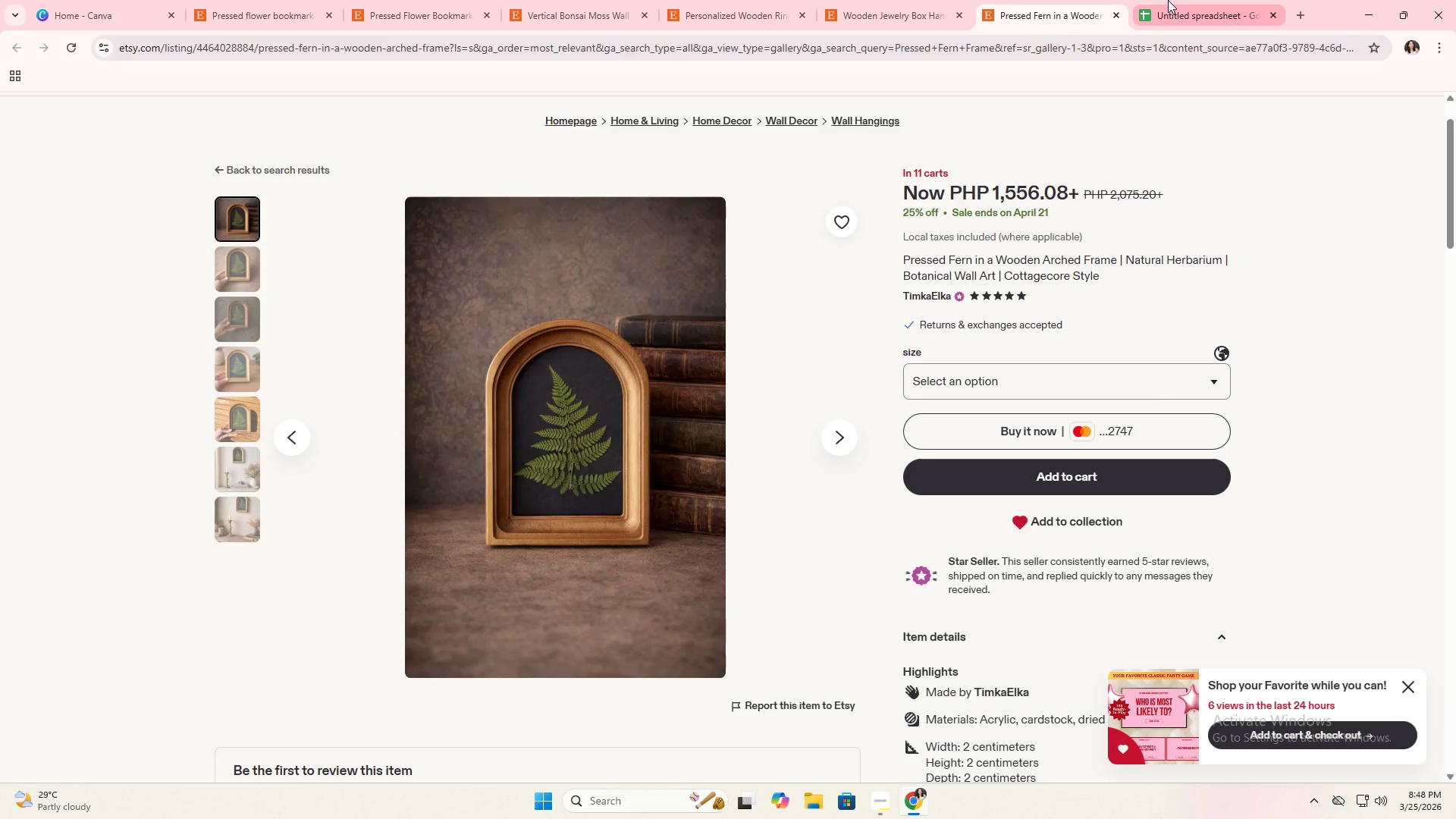 
scroll: coordinate [1150, 292], scroll_direction: down, amount: 5.0
 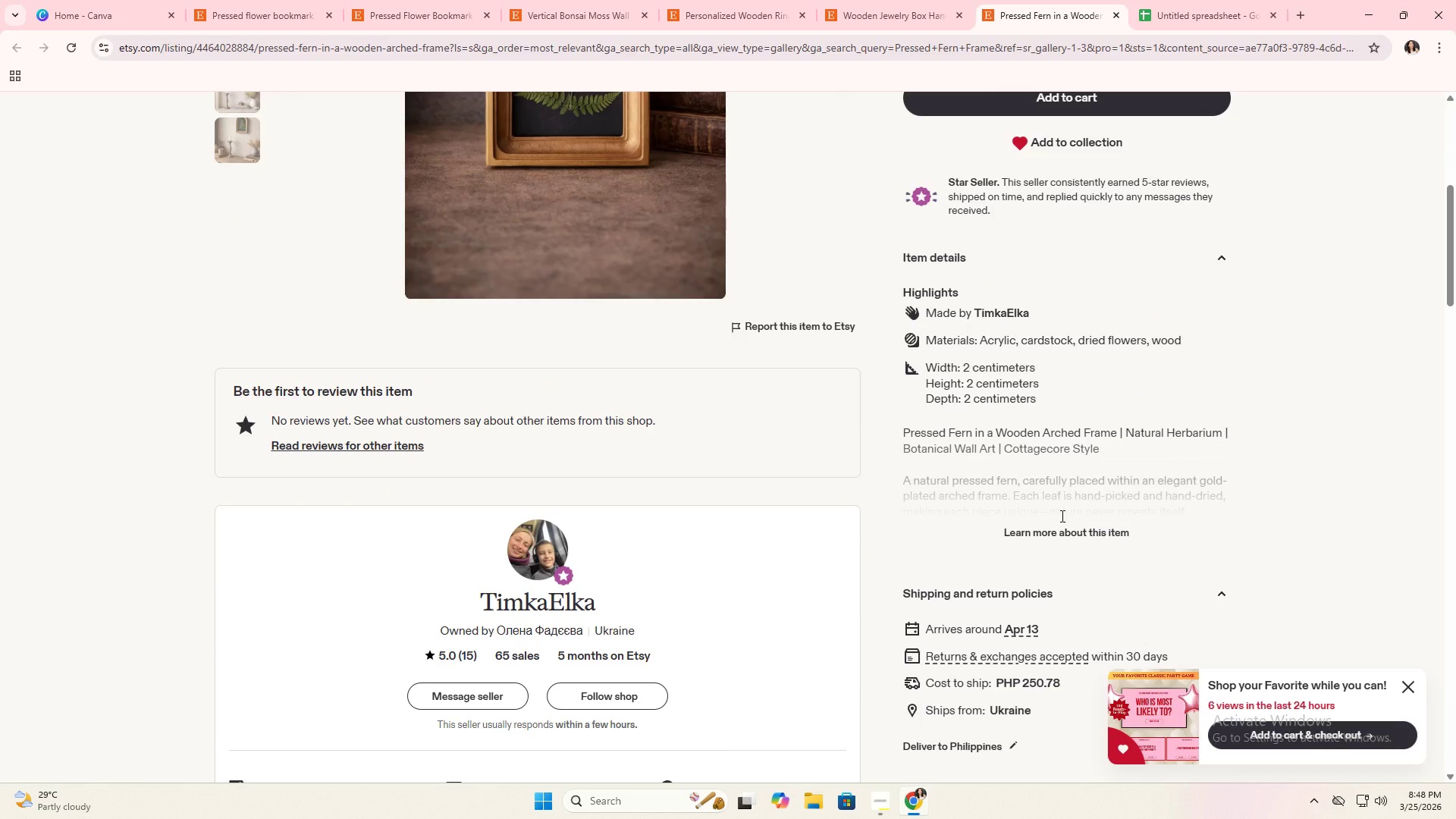 
double_click([1060, 521])
 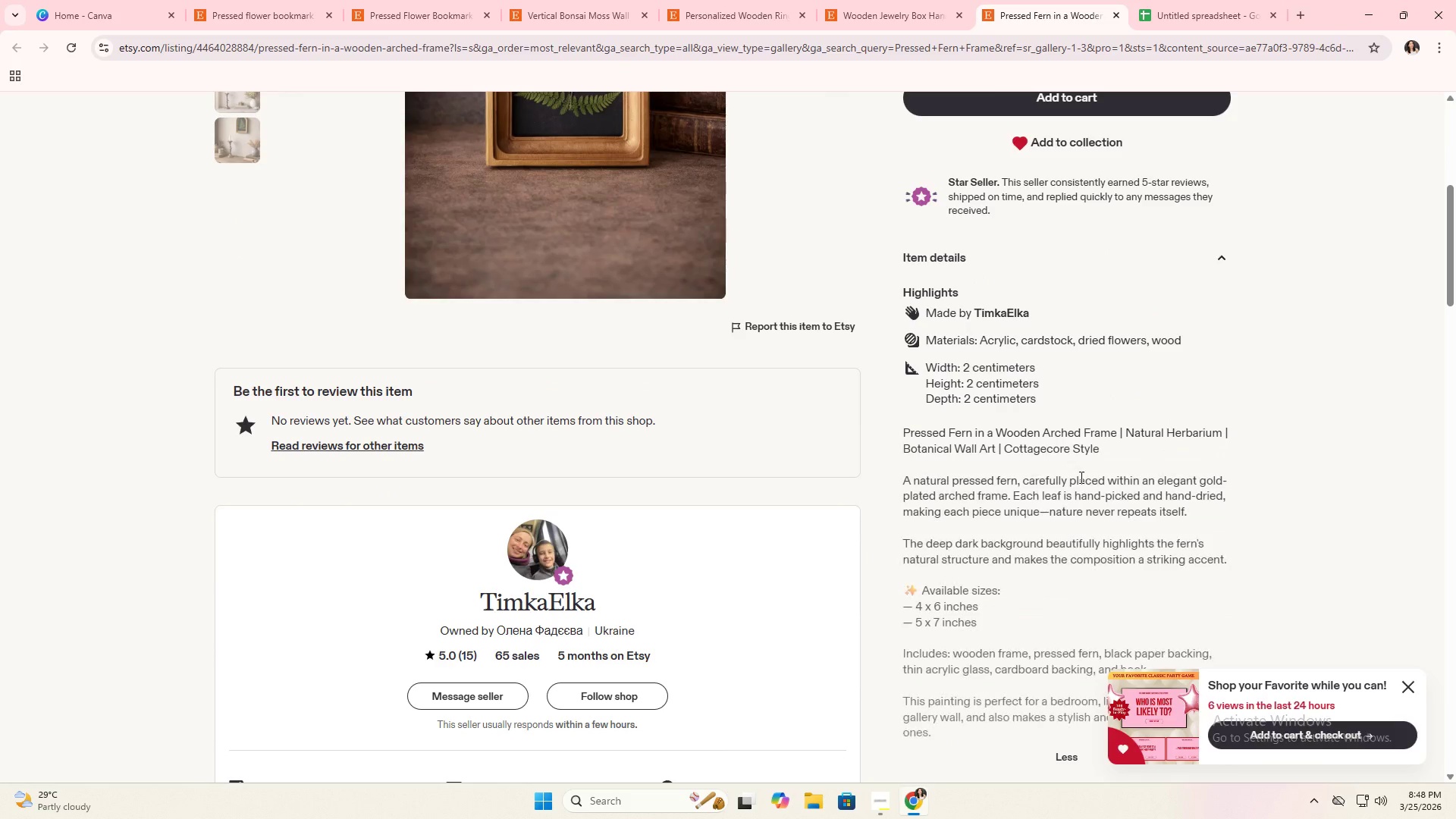 
scroll: coordinate [1090, 468], scroll_direction: down, amount: 2.0
 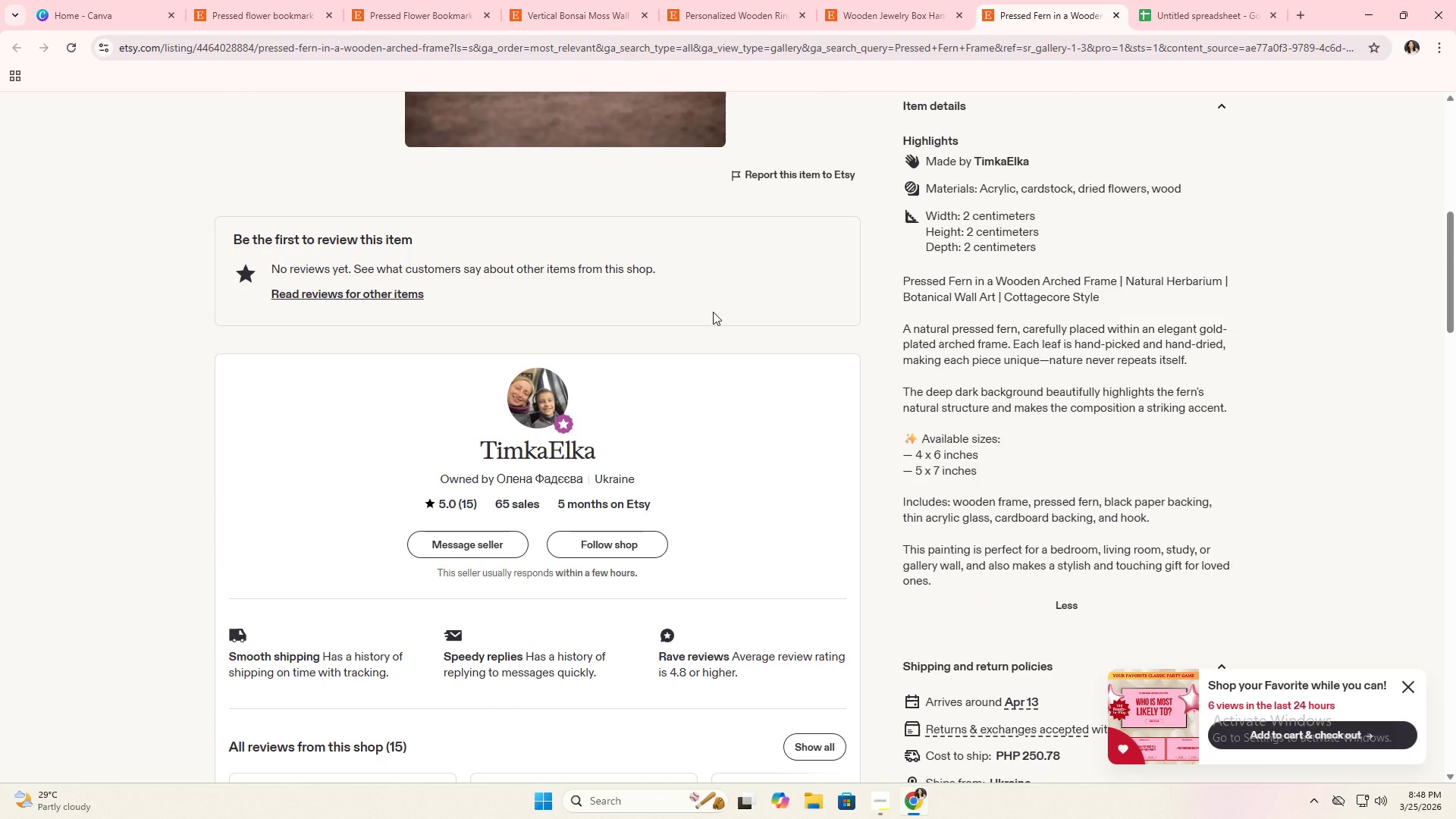 
scroll: coordinate [712, 312], scroll_direction: up, amount: 11.0
 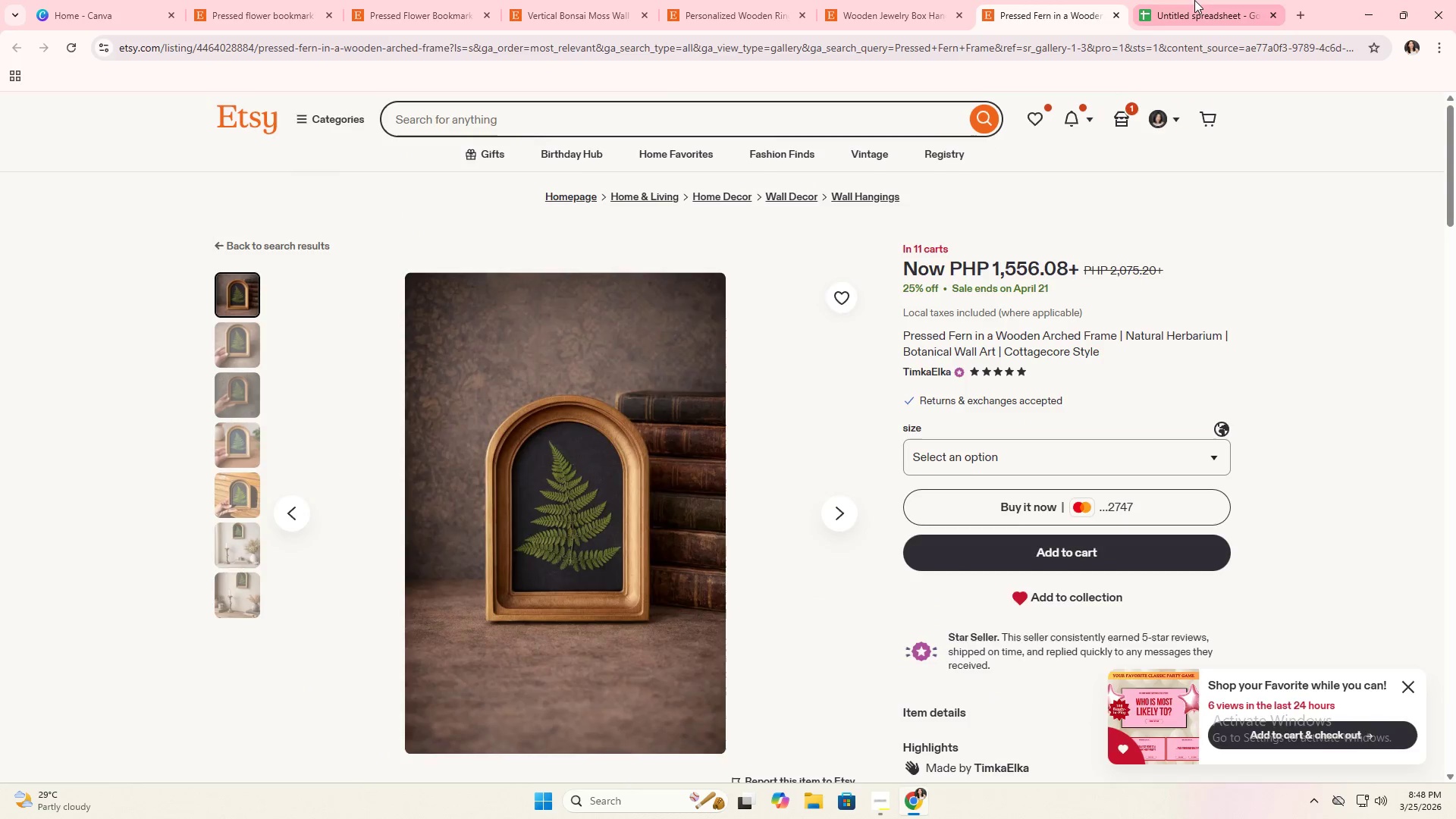 
left_click([1191, 0])
 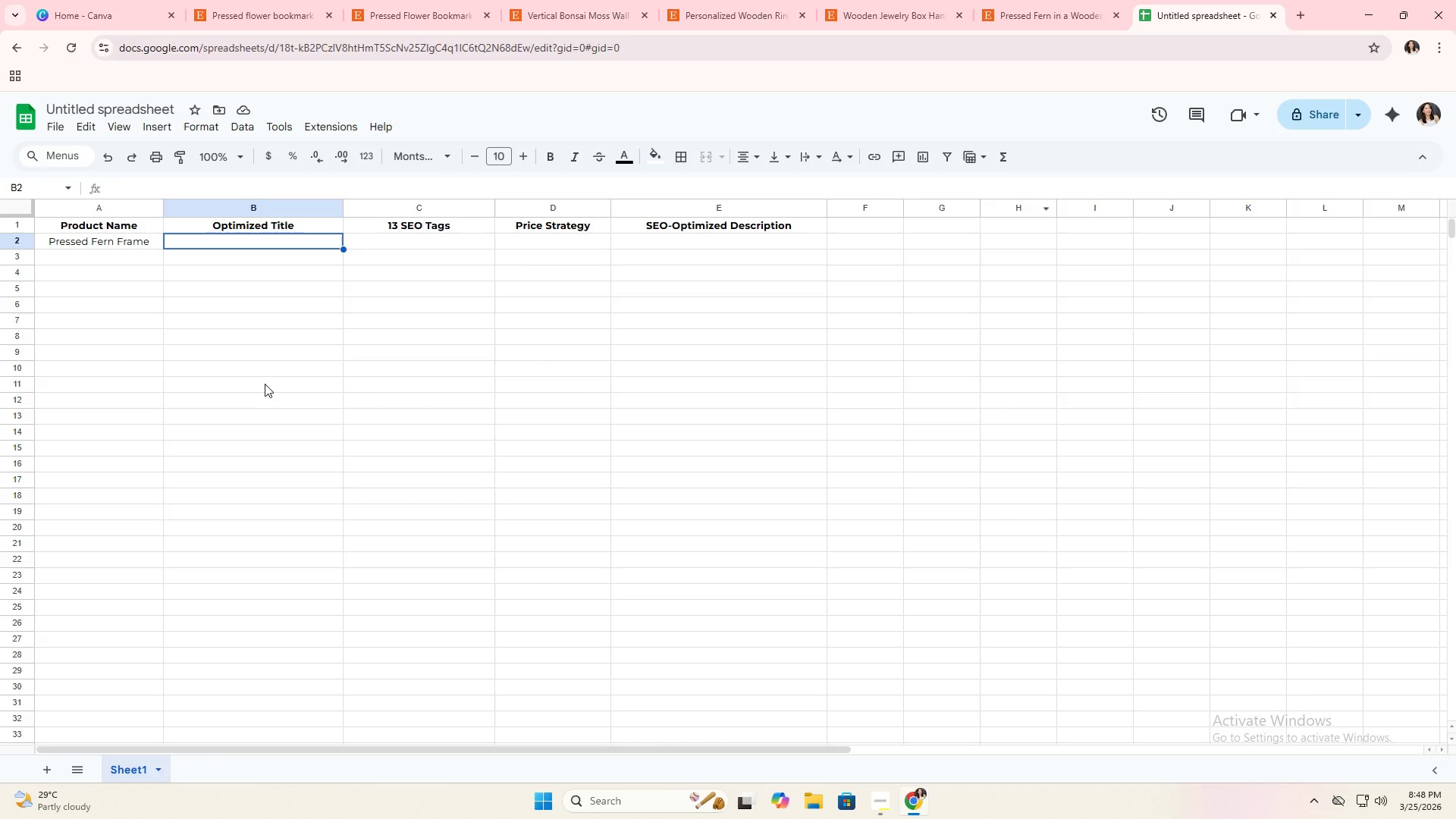 
key(Alt+AltLeft)
 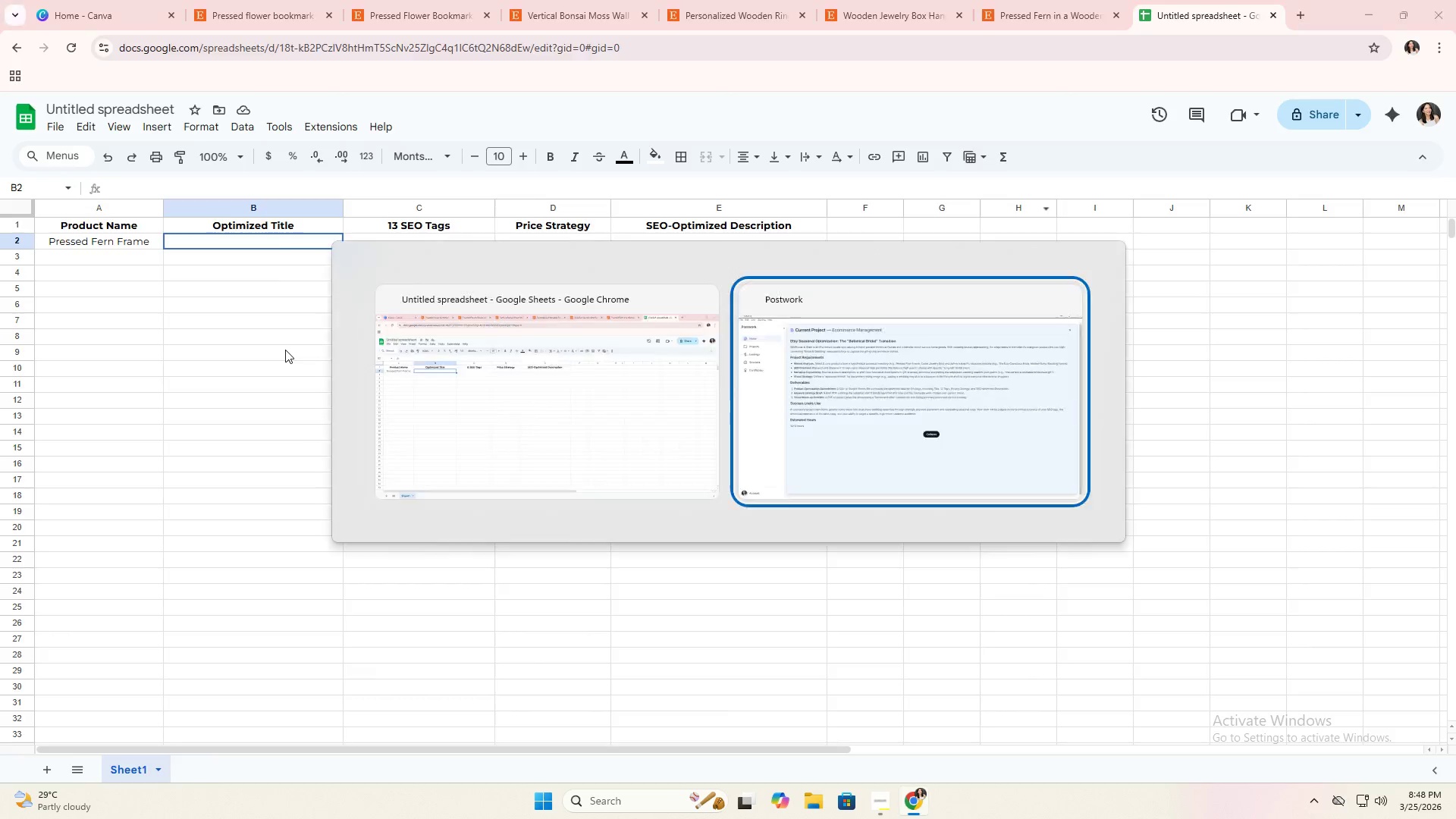 
key(Alt+Tab)